 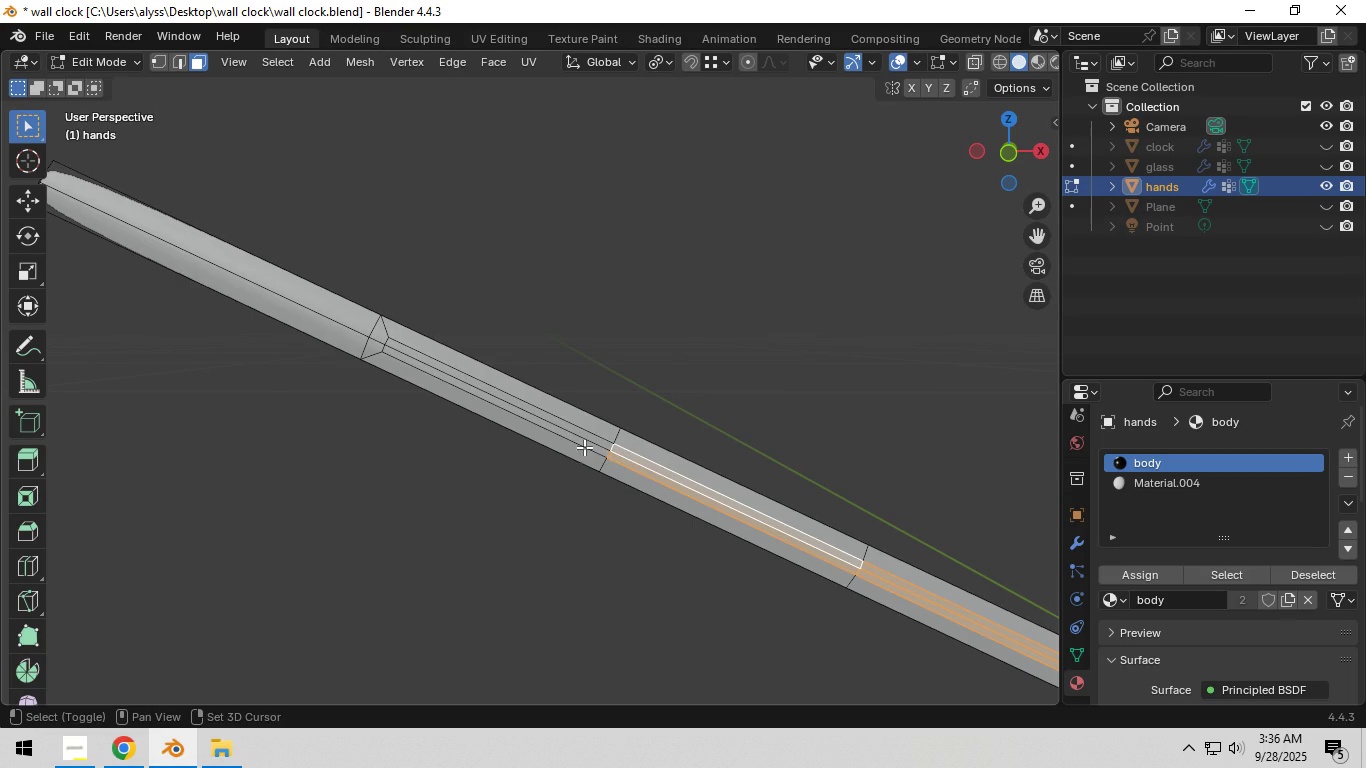 
left_click([569, 437])
 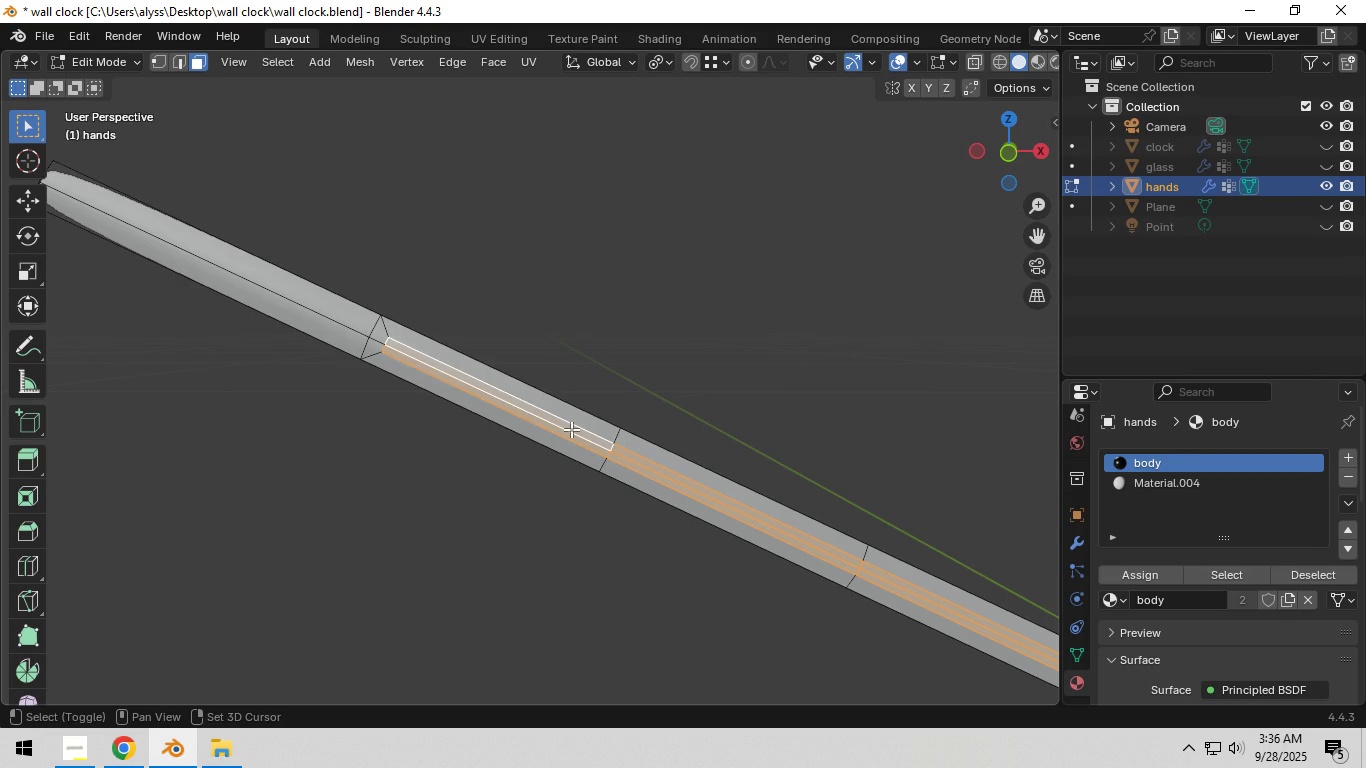 
left_click([571, 429])
 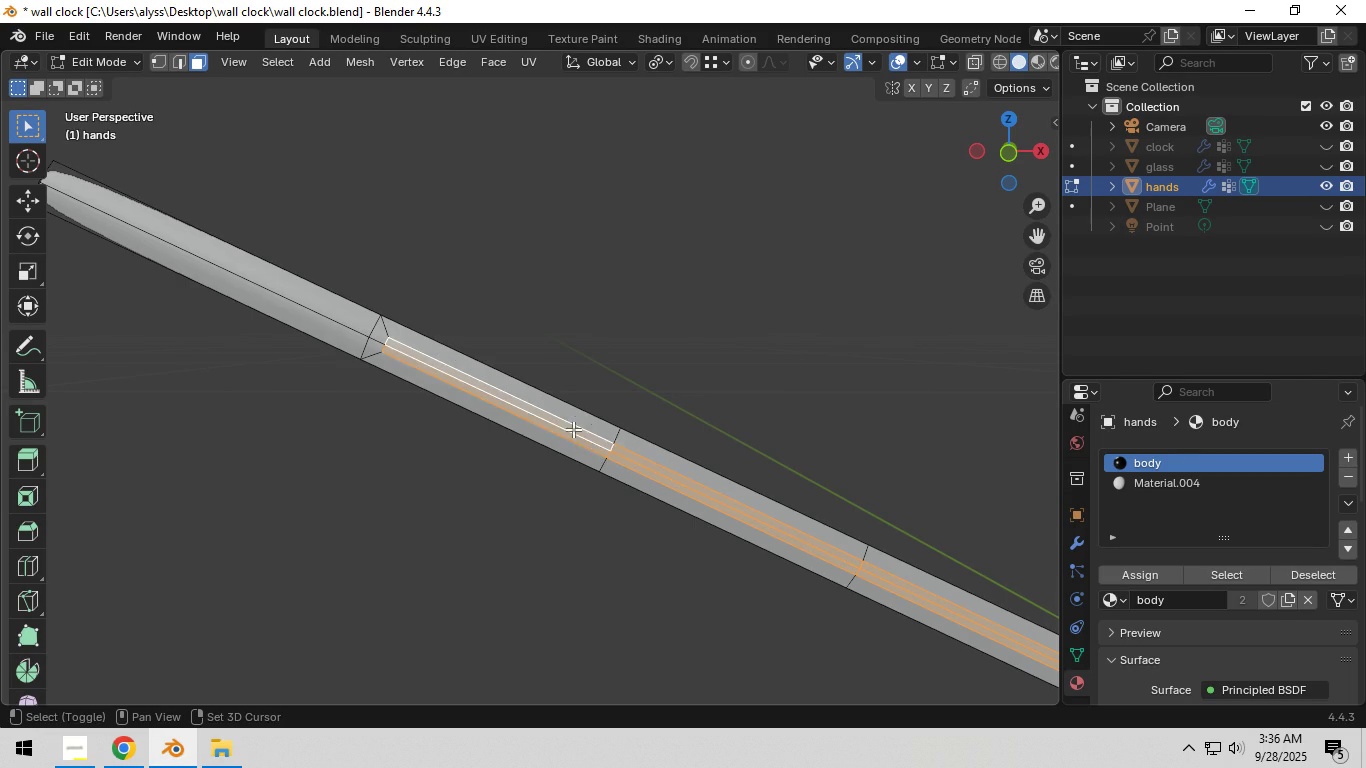 
key(Shift+ShiftLeft)
 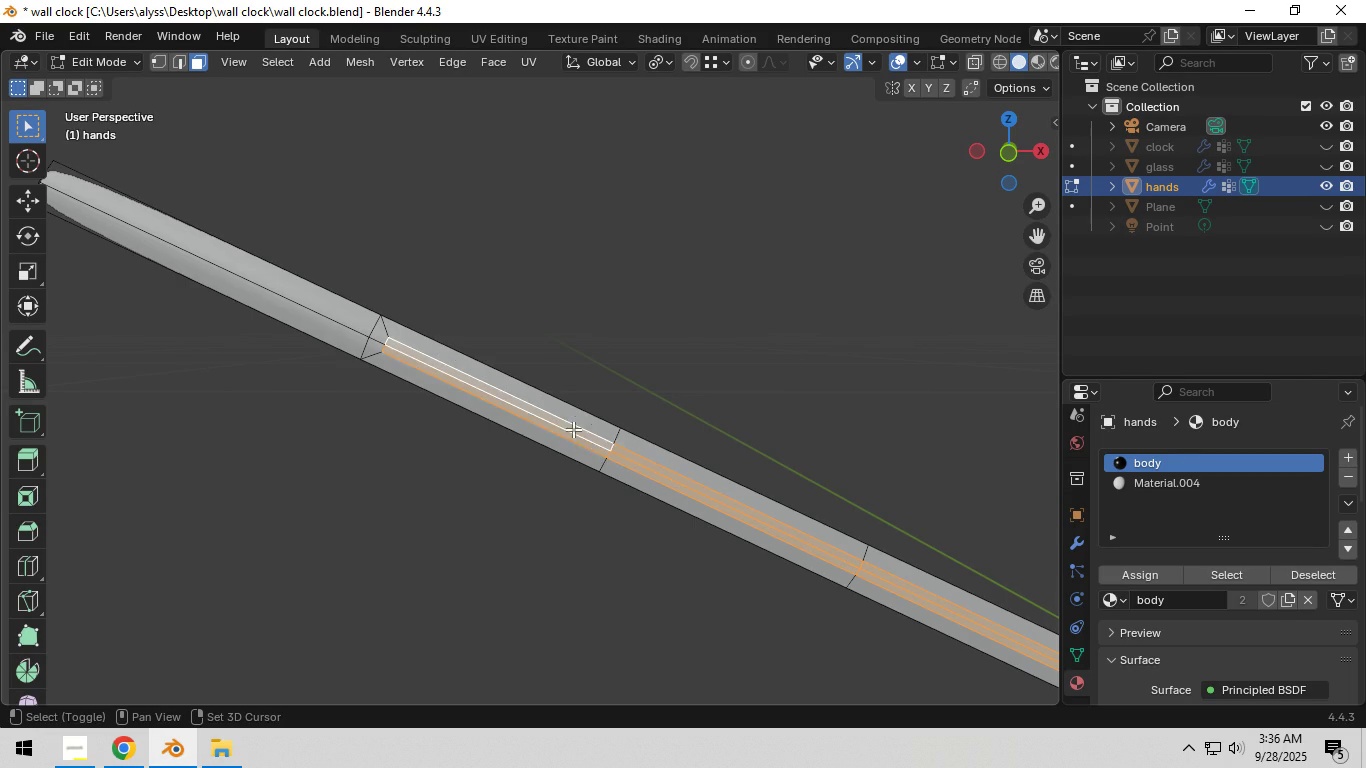 
key(Shift+ShiftLeft)
 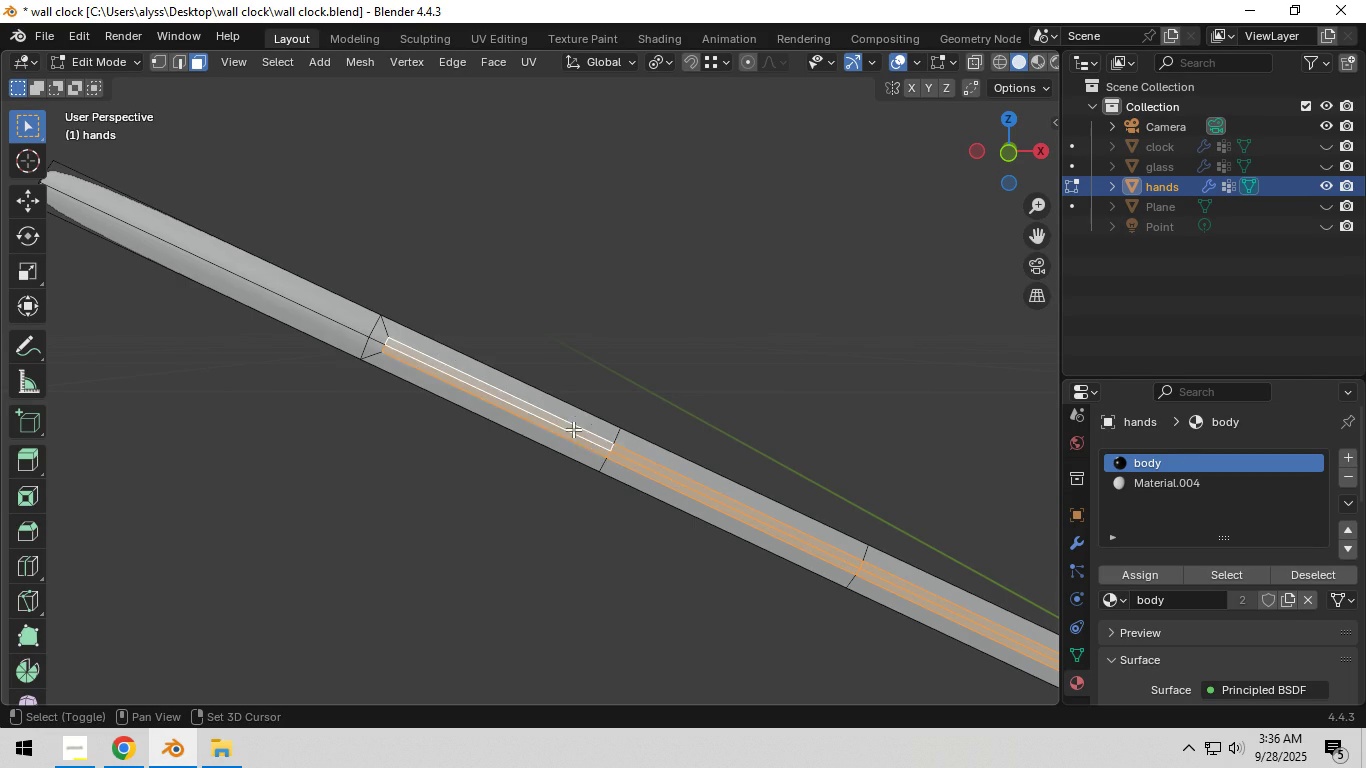 
key(Shift+ShiftLeft)
 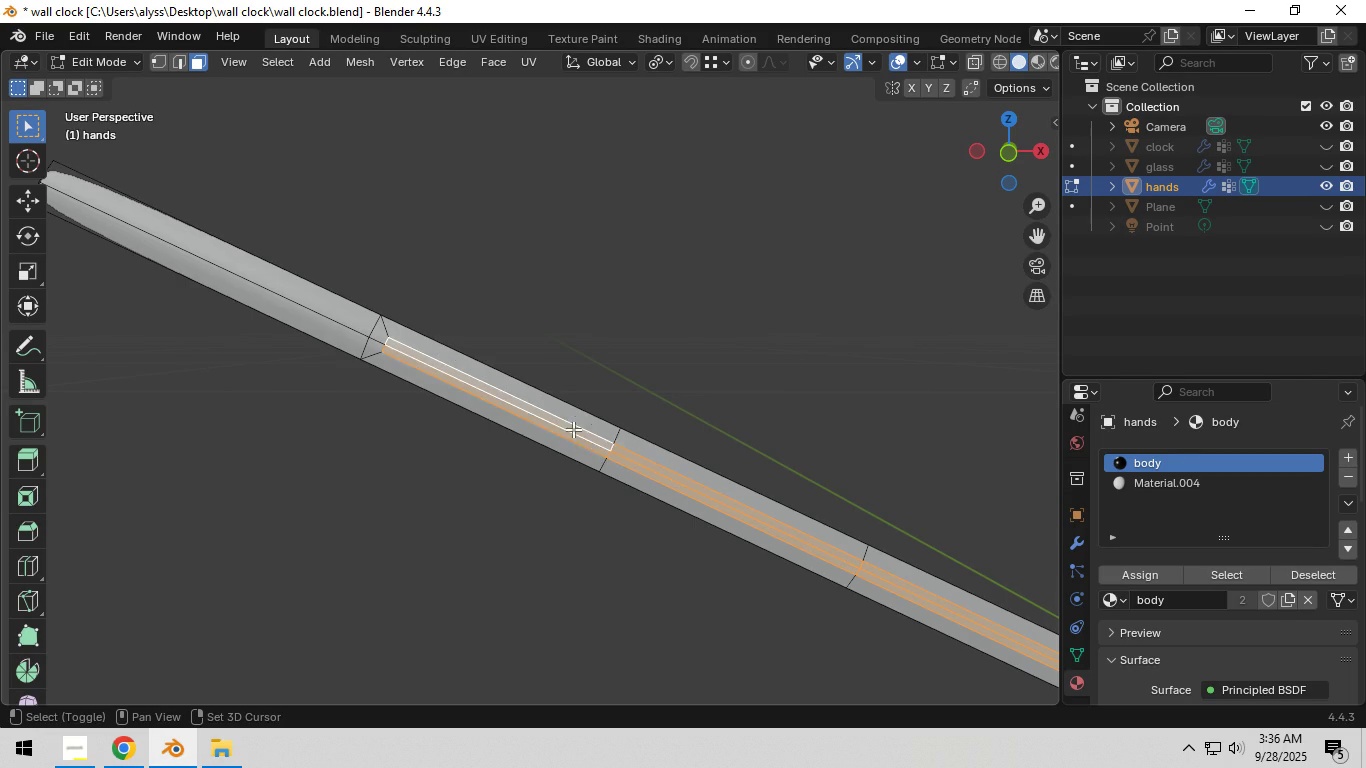 
key(Shift+ShiftLeft)
 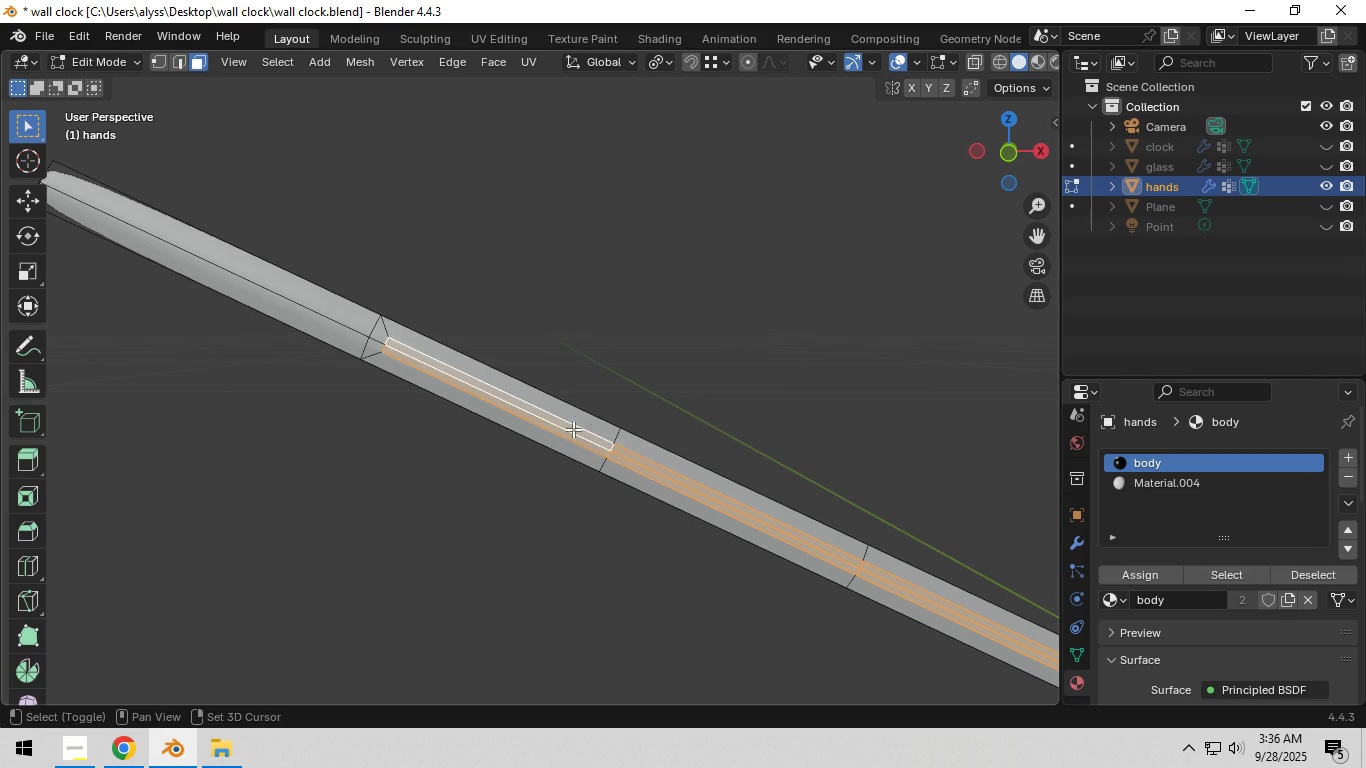 
key(Shift+ShiftLeft)
 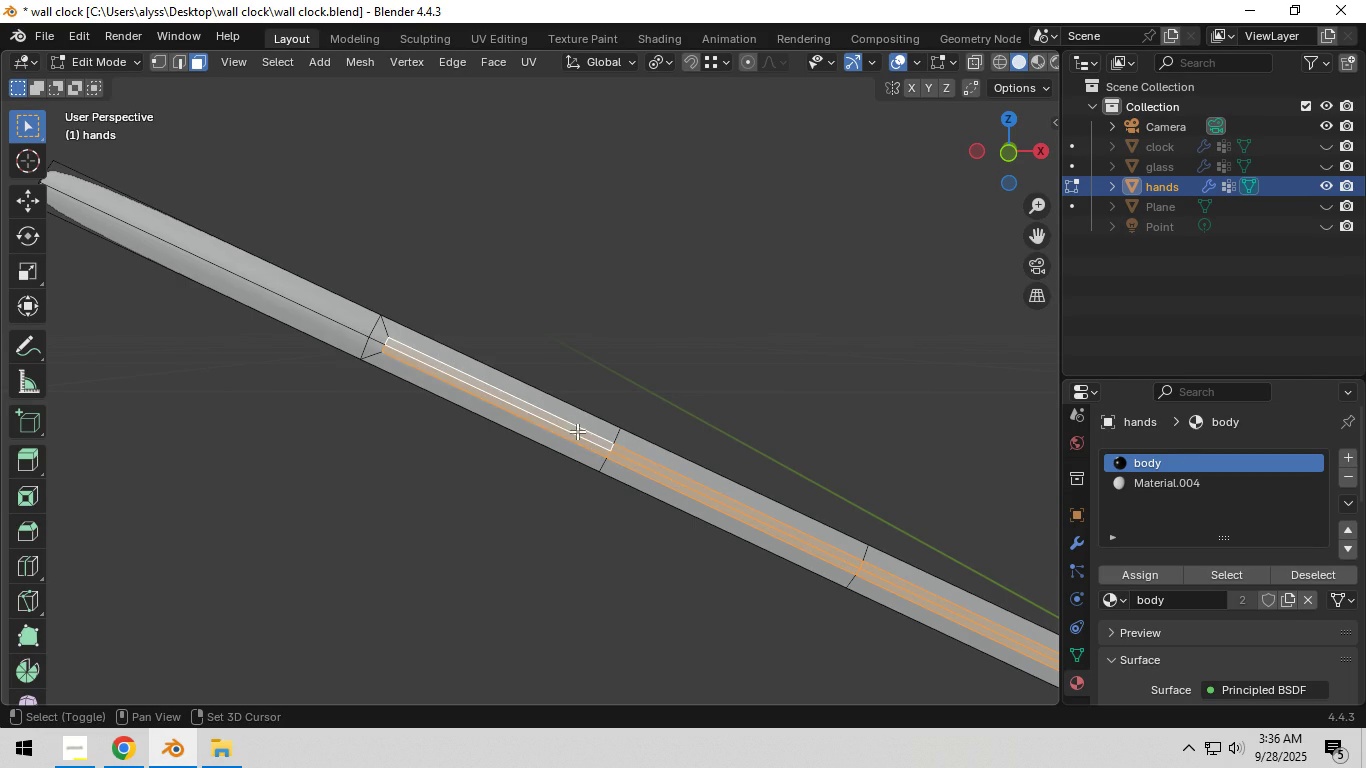 
key(Shift+ShiftLeft)
 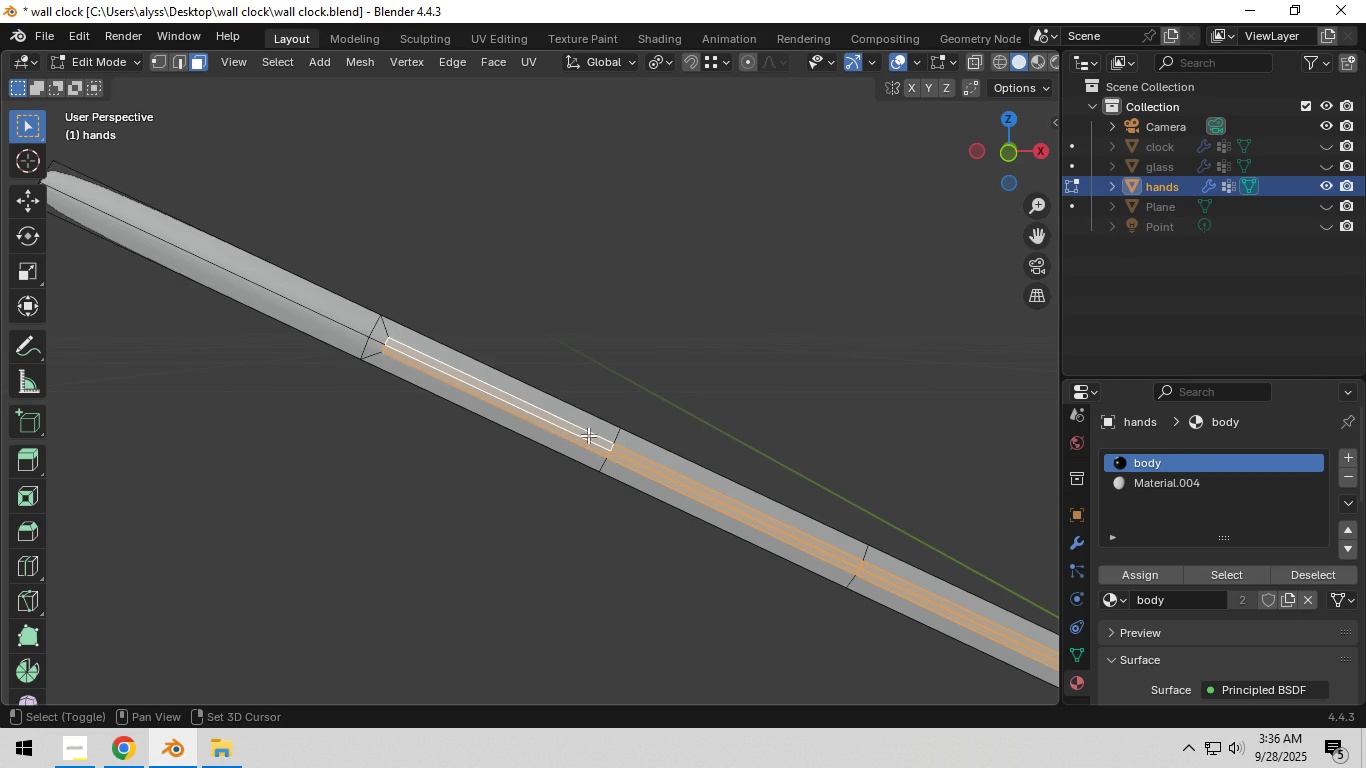 
key(Shift+ShiftLeft)
 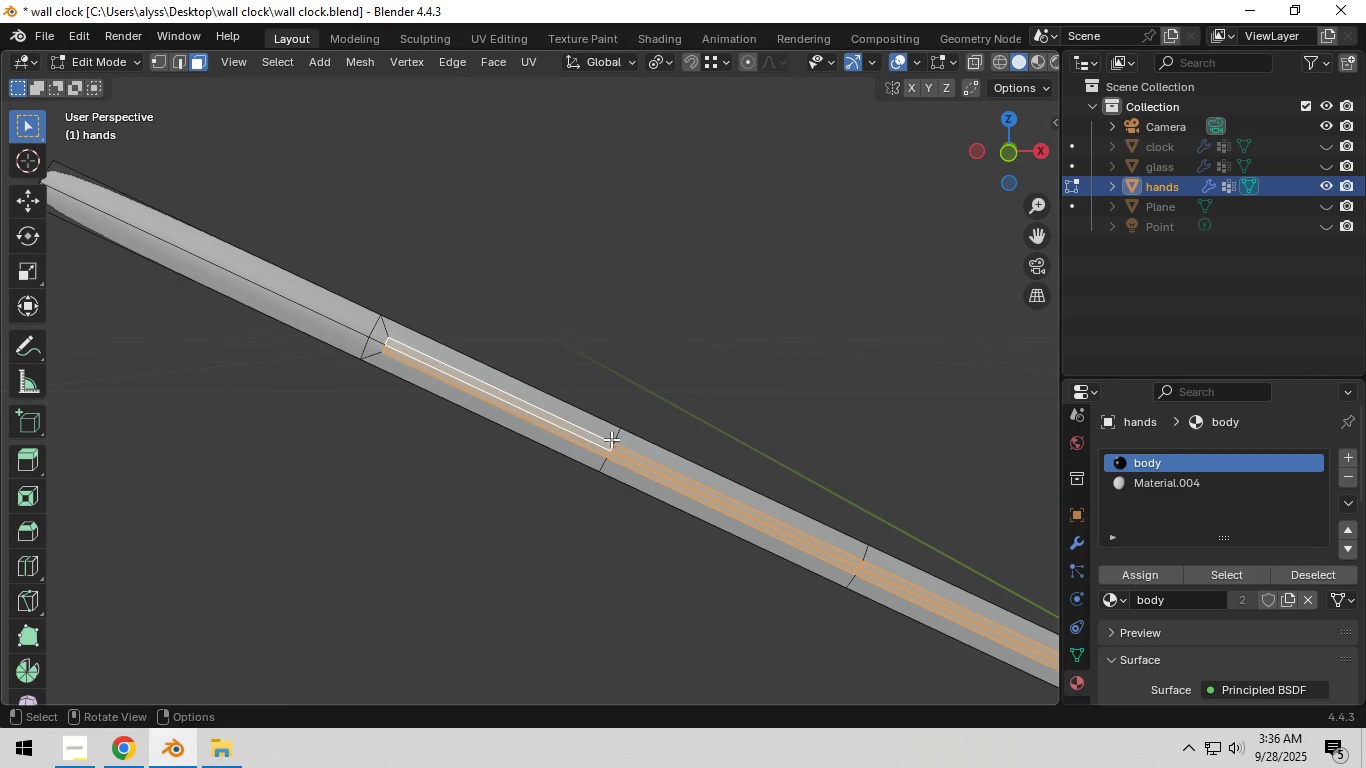 
key(Shift+ShiftLeft)
 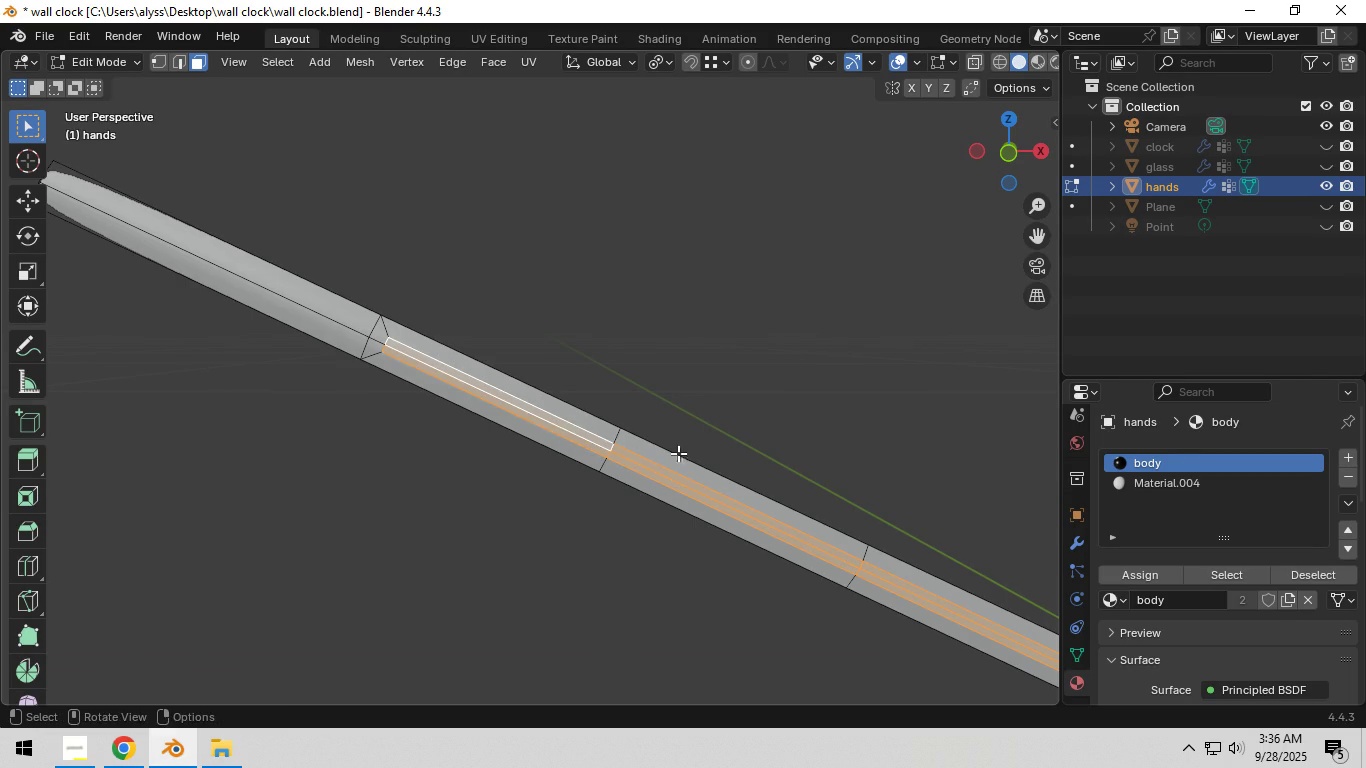 
scroll: coordinate [688, 460], scroll_direction: down, amount: 4.0